 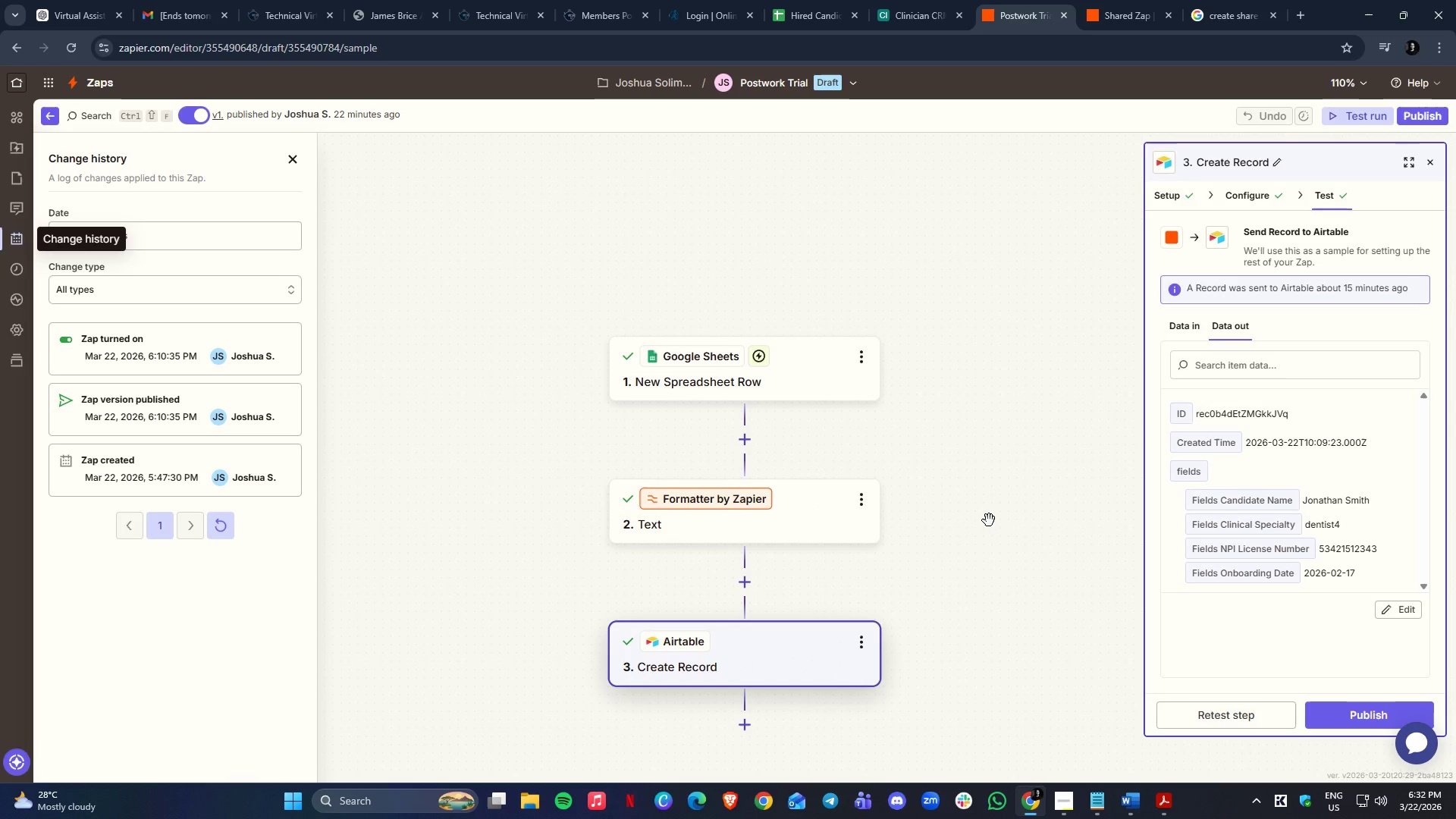 
left_click([989, 520])
 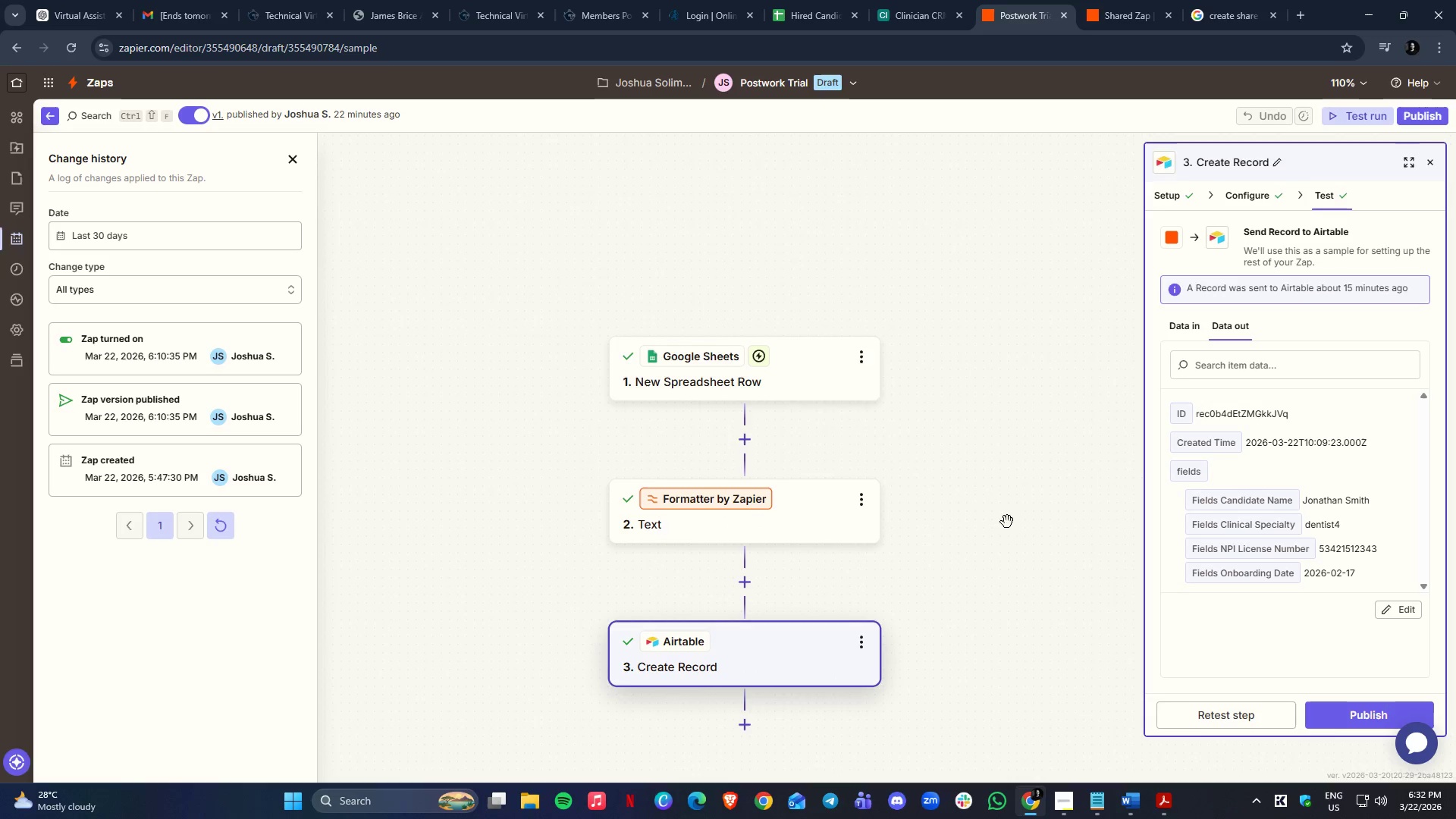 
scroll: coordinate [1002, 532], scroll_direction: down, amount: 2.0
 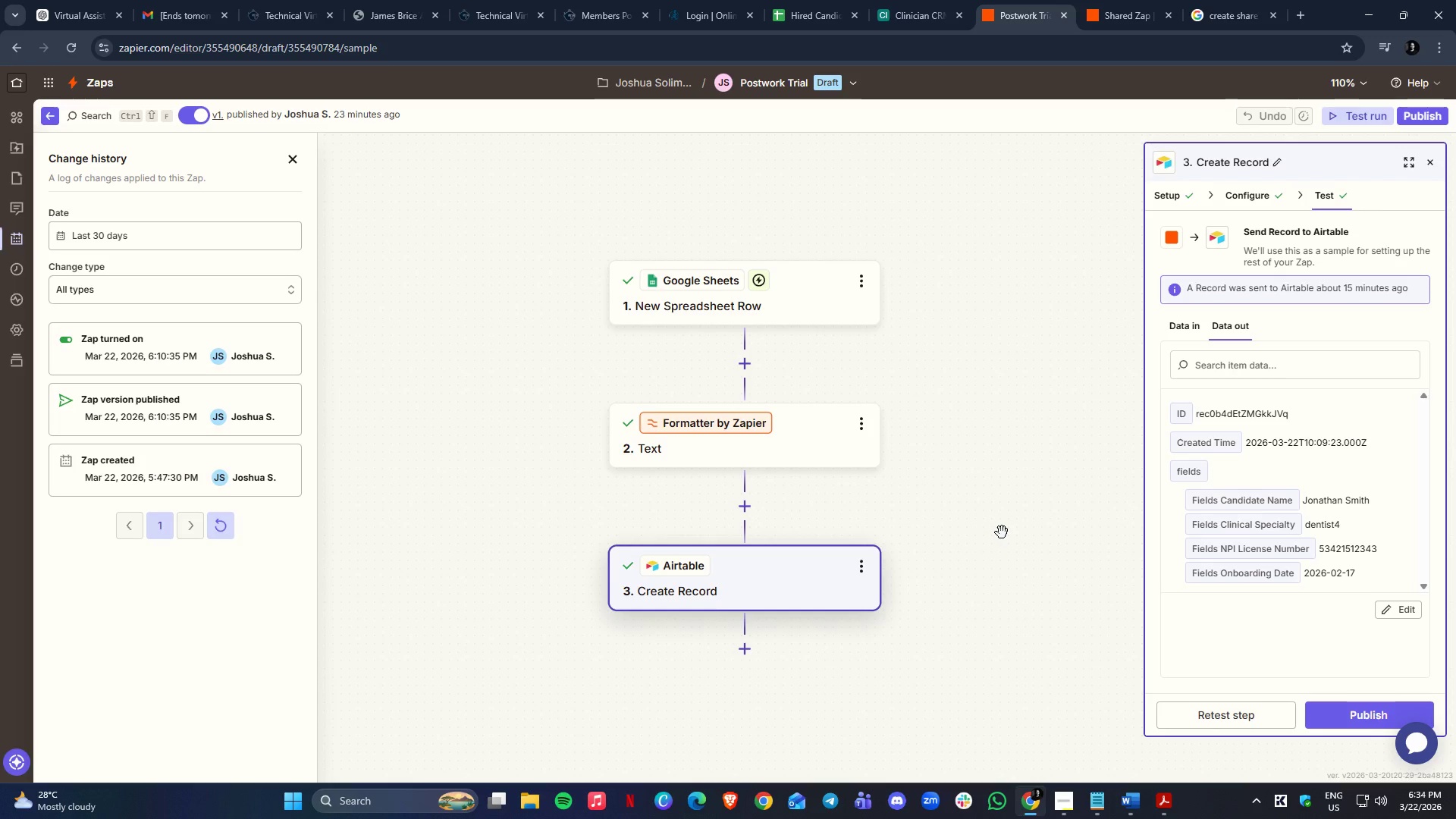 
wait(90.44)
 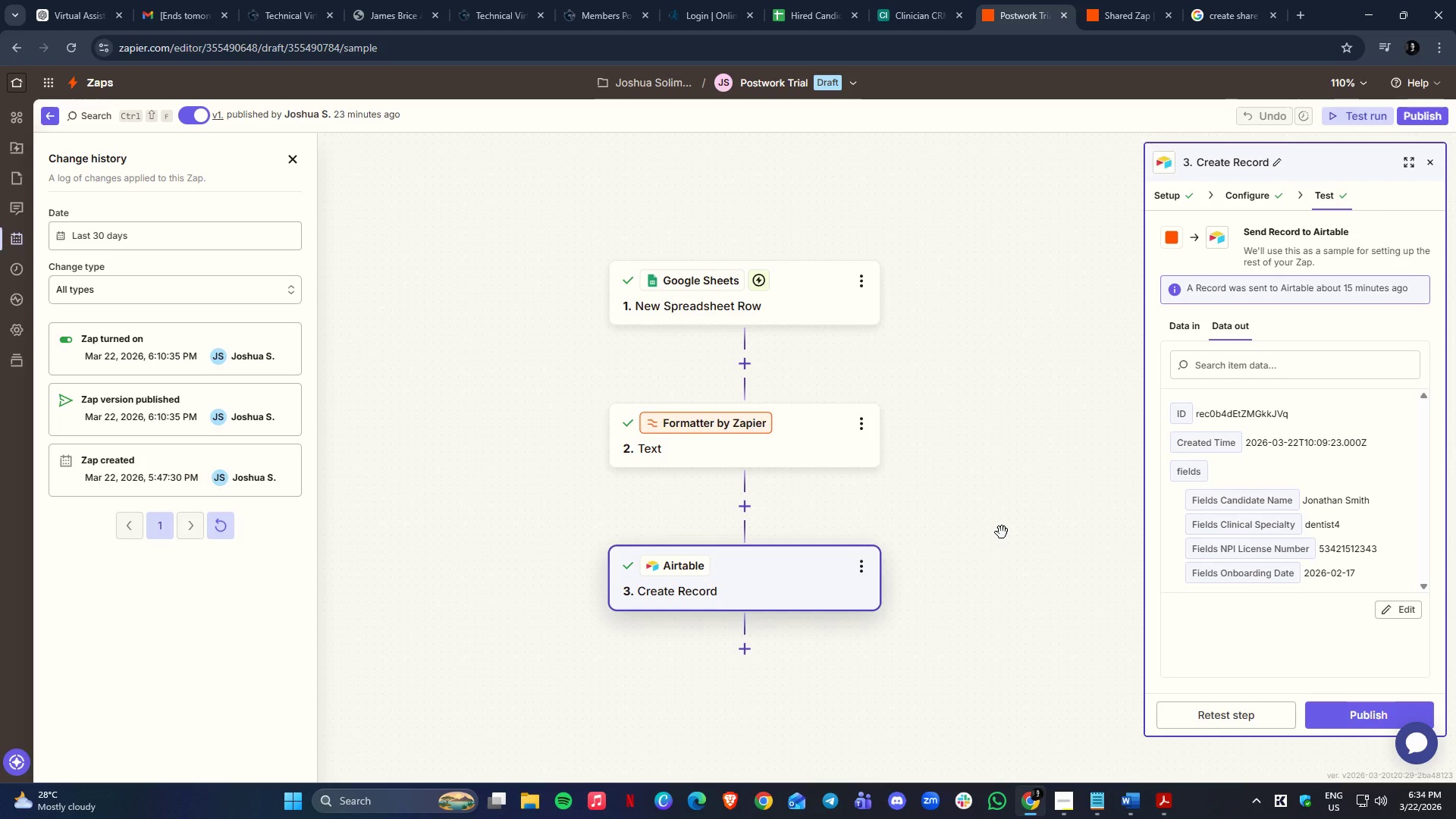 
left_click([1062, 808])